 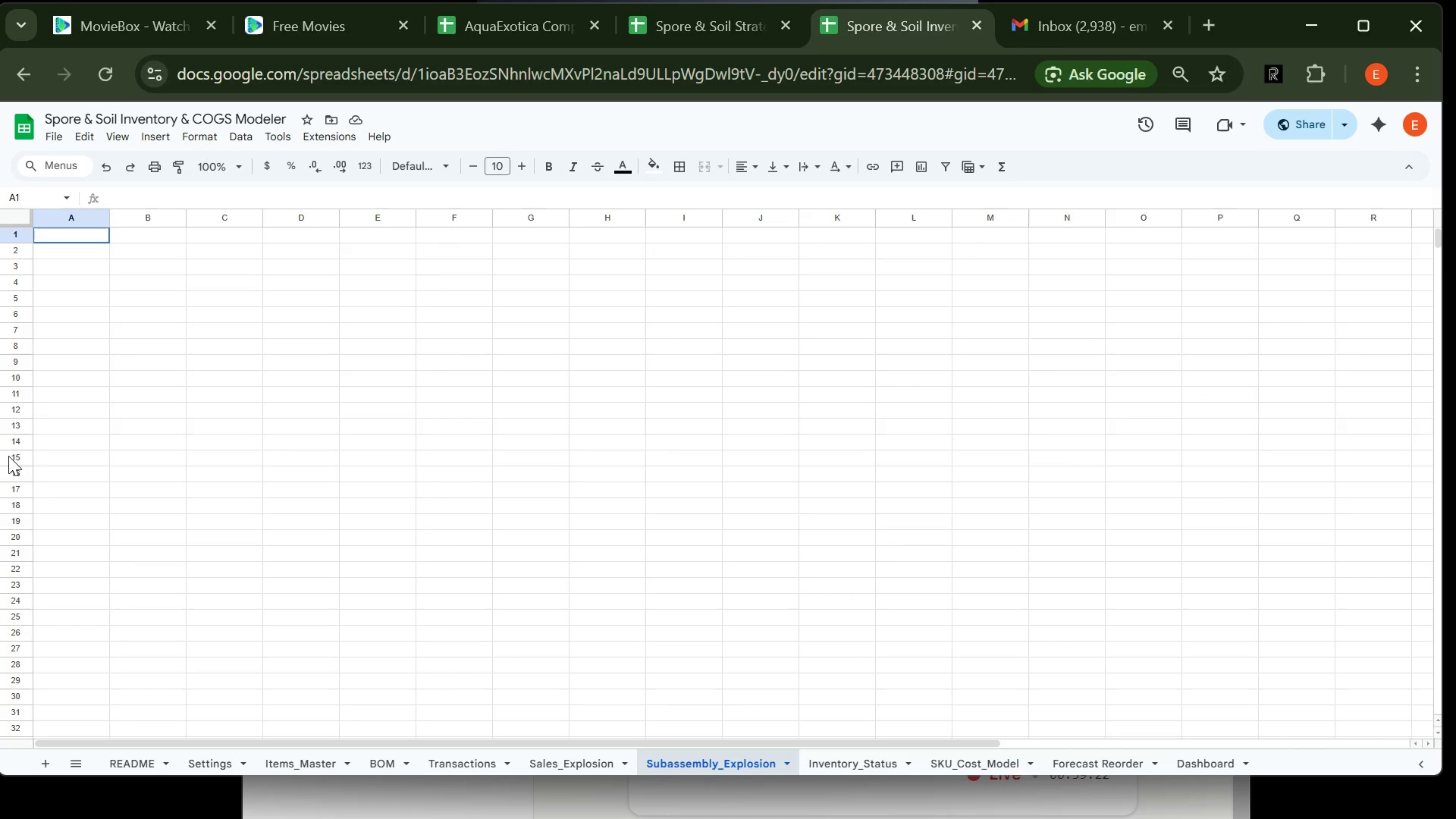 
type(Sale_Txn_ID)
key(Tab)
 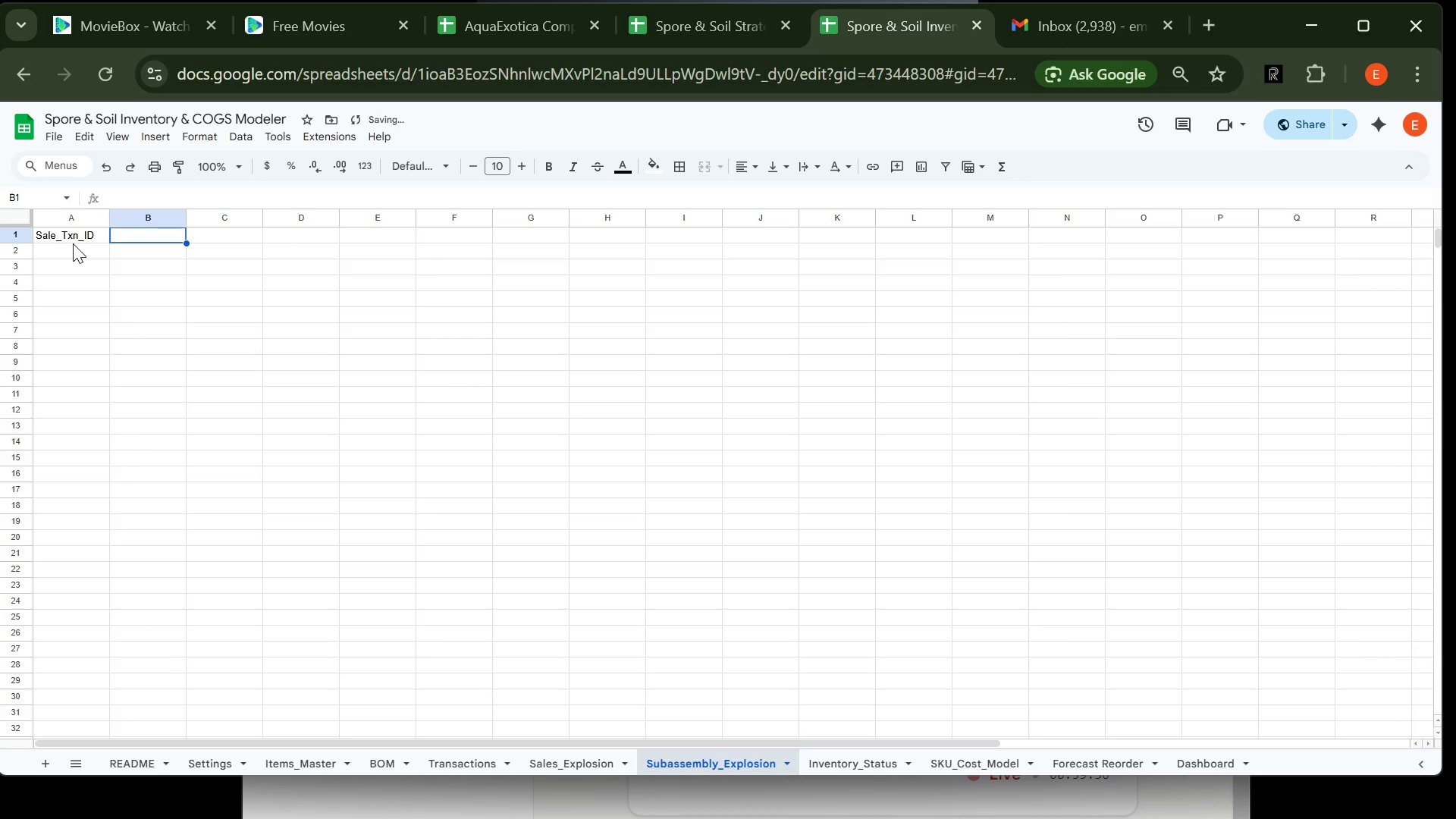 
wait(7.06)
 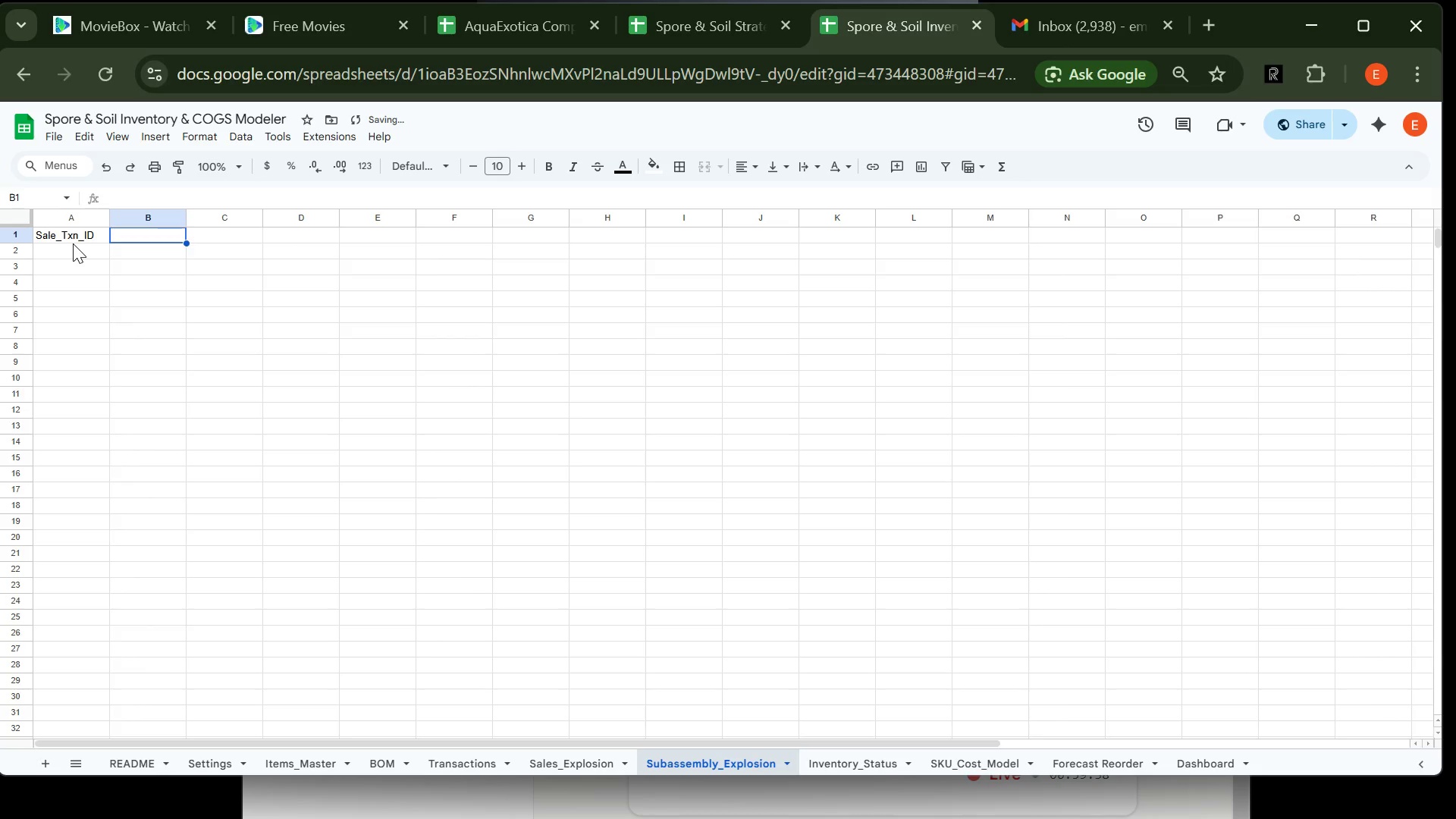 
type(Sale Date )
 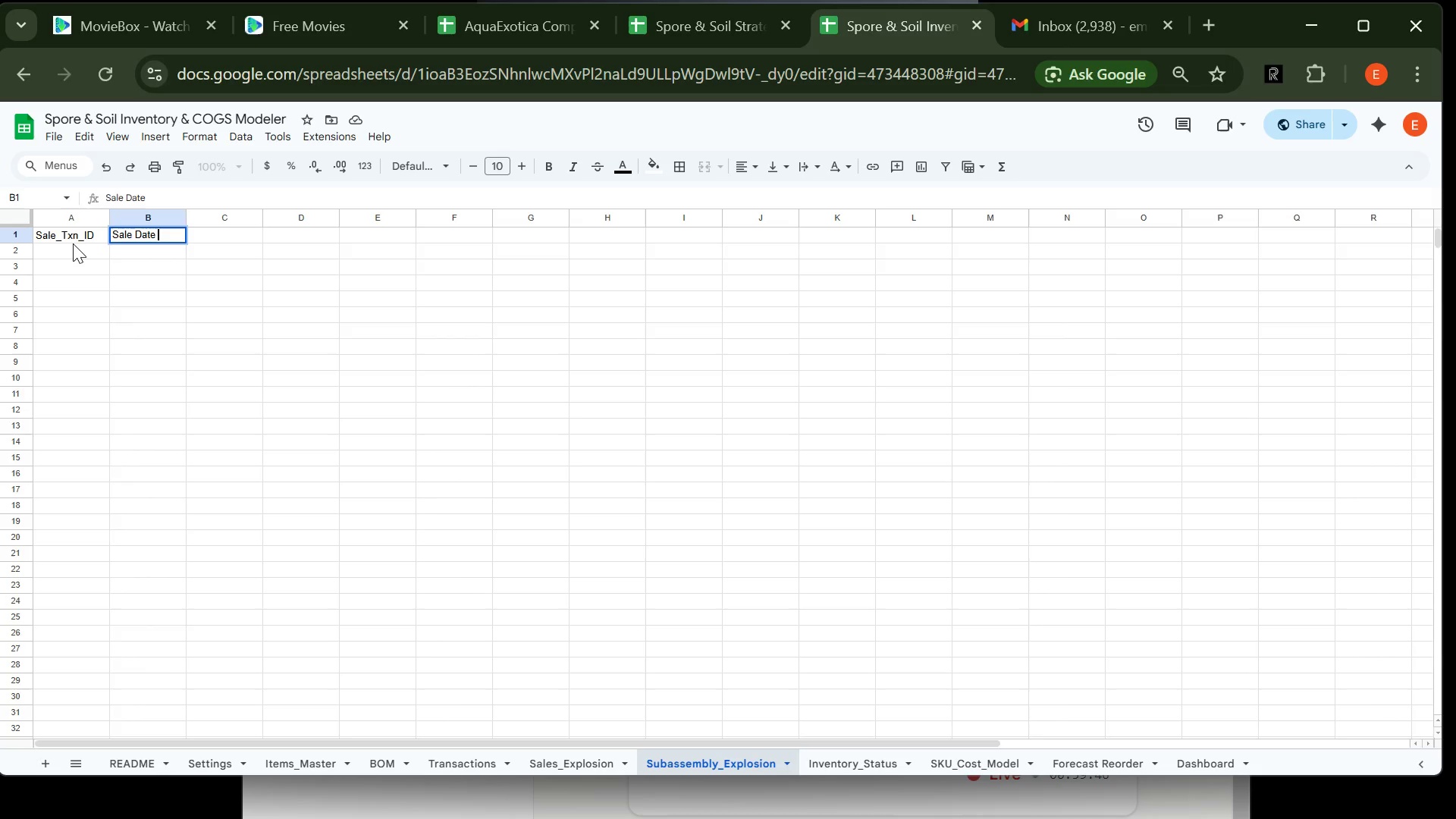 
wait(13.53)
 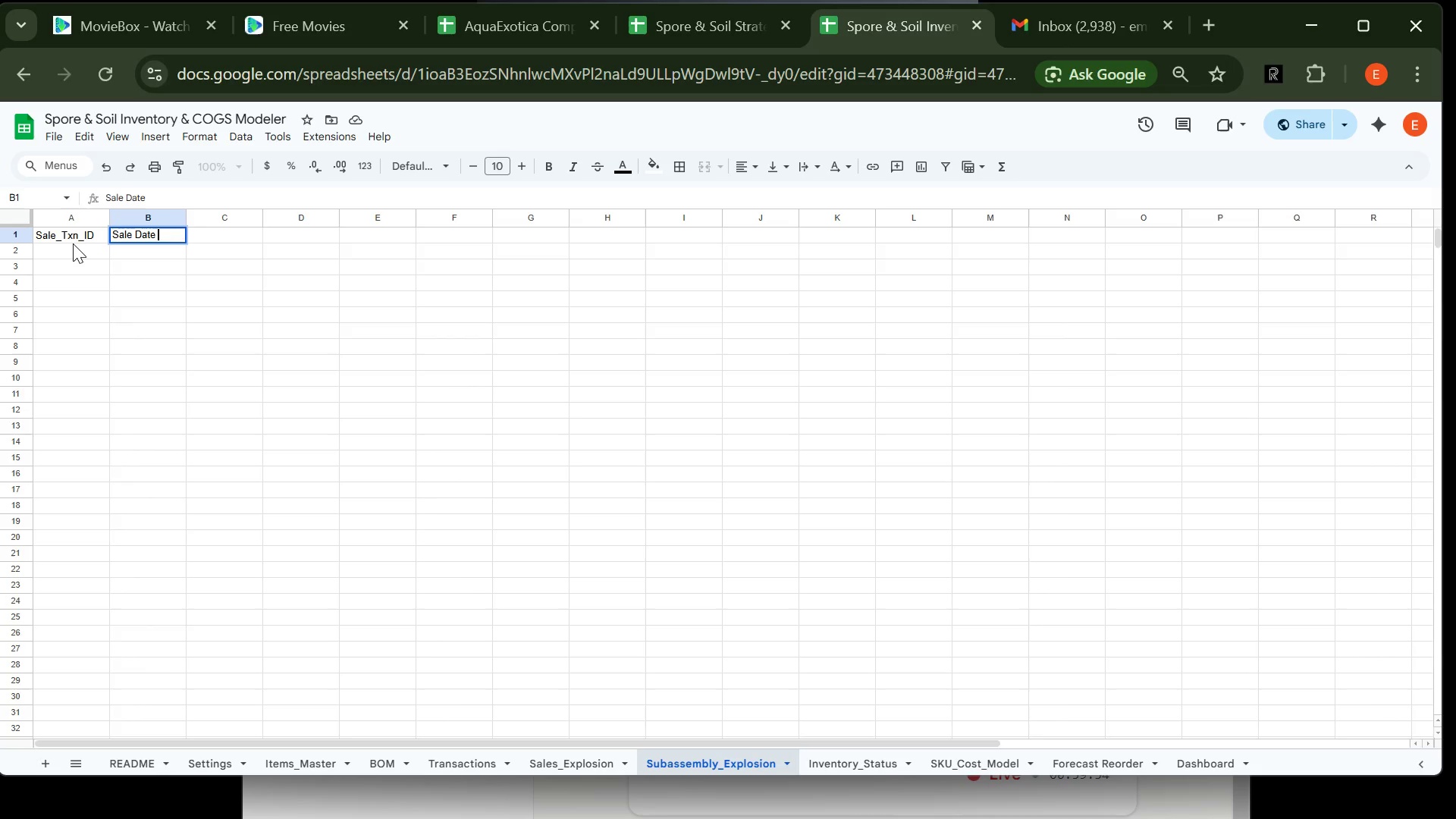 
left_click([137, 235])
 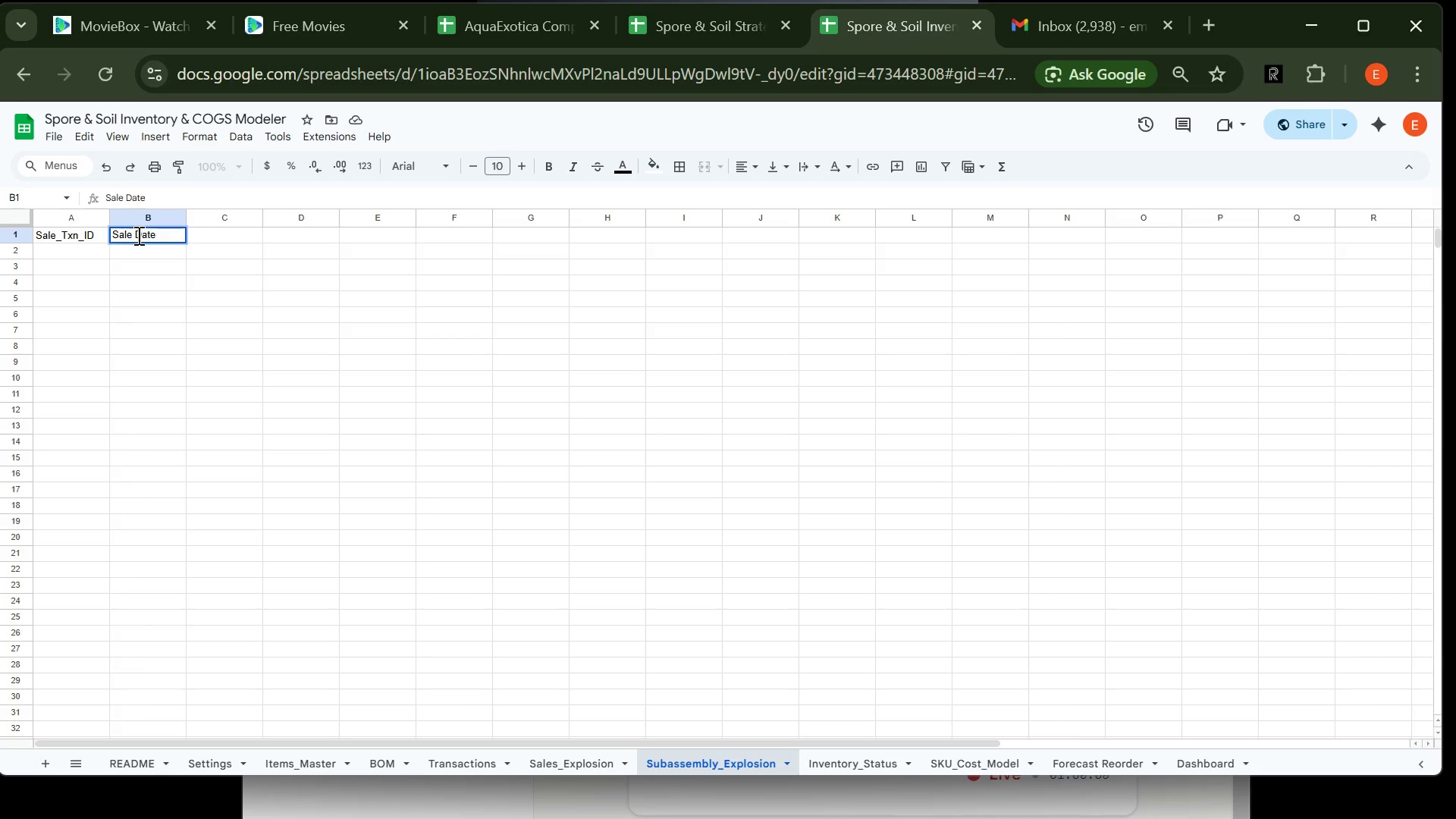 
key(Backspace)
 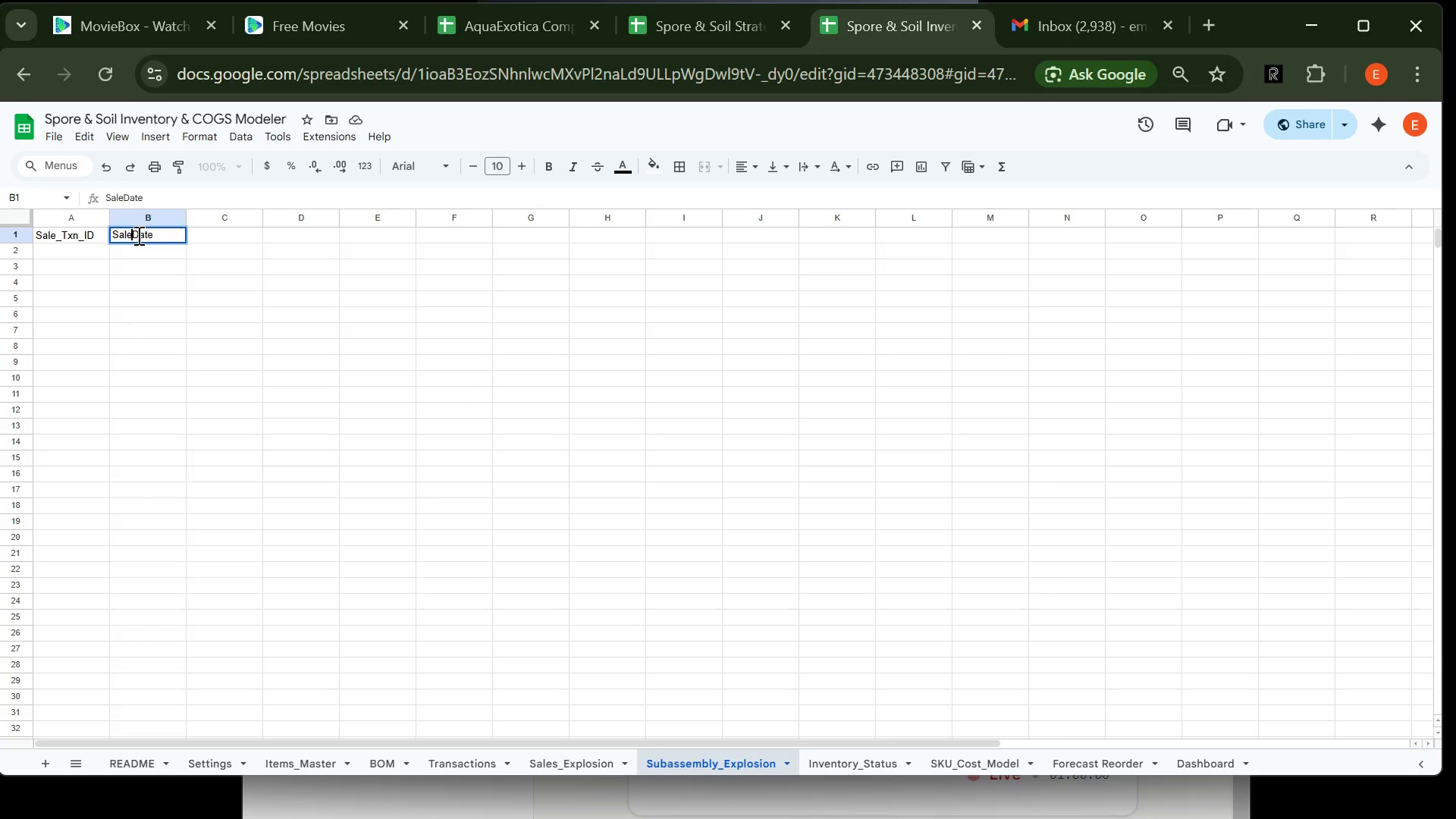 
key(Shift+Minus)
 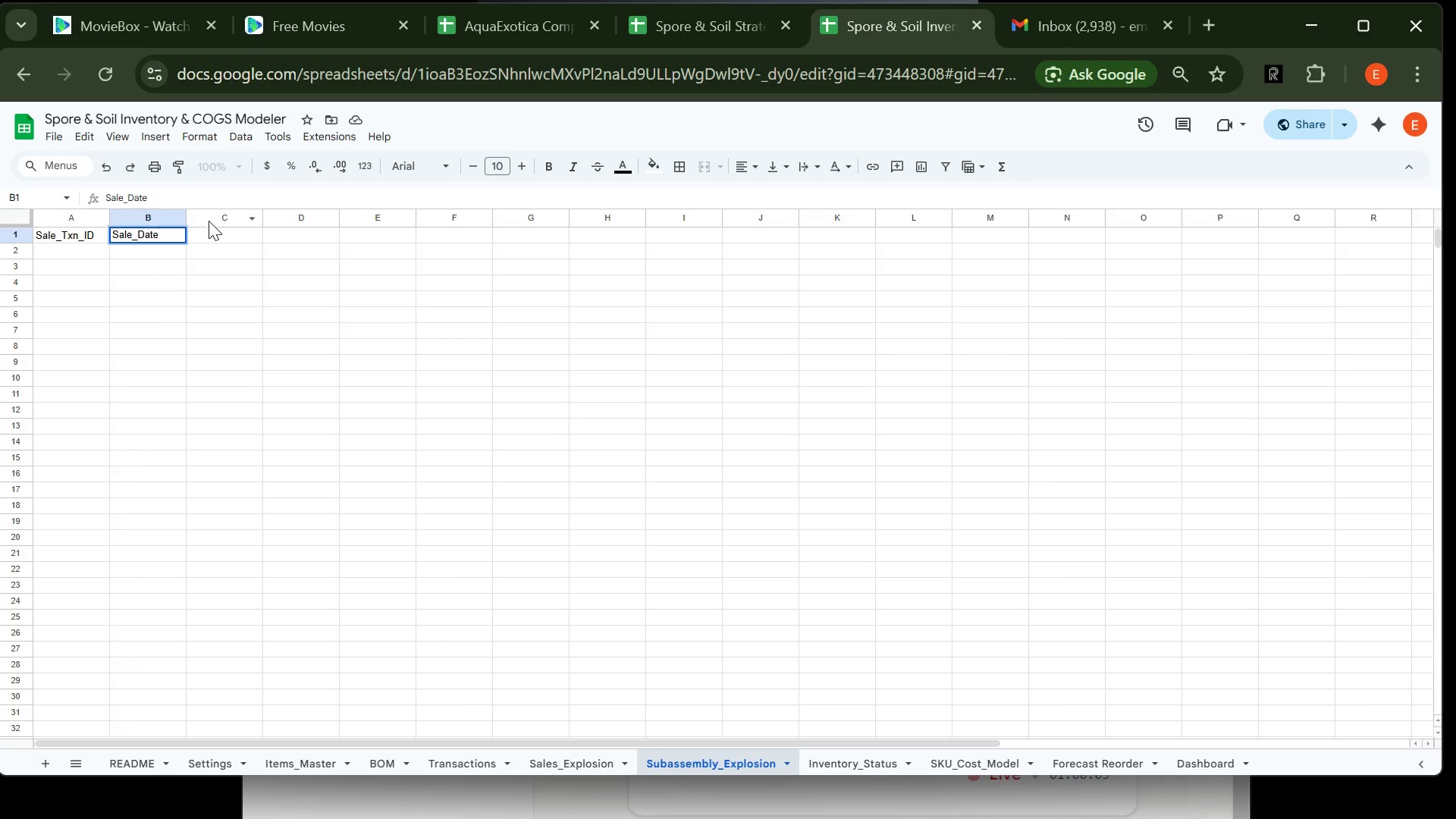 
left_click([210, 233])
 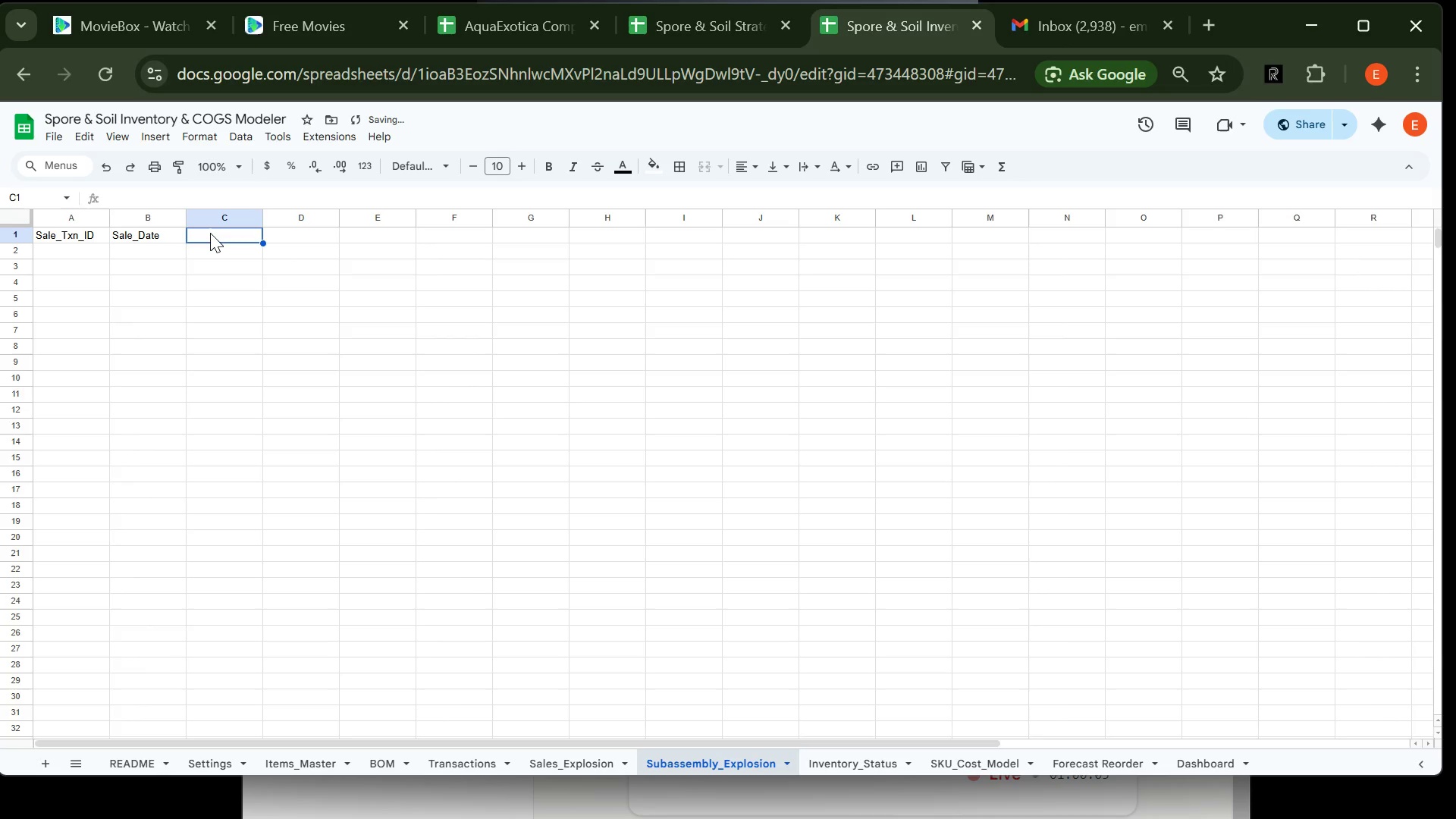 
type(Subassembly_ID)
key(Tab)
 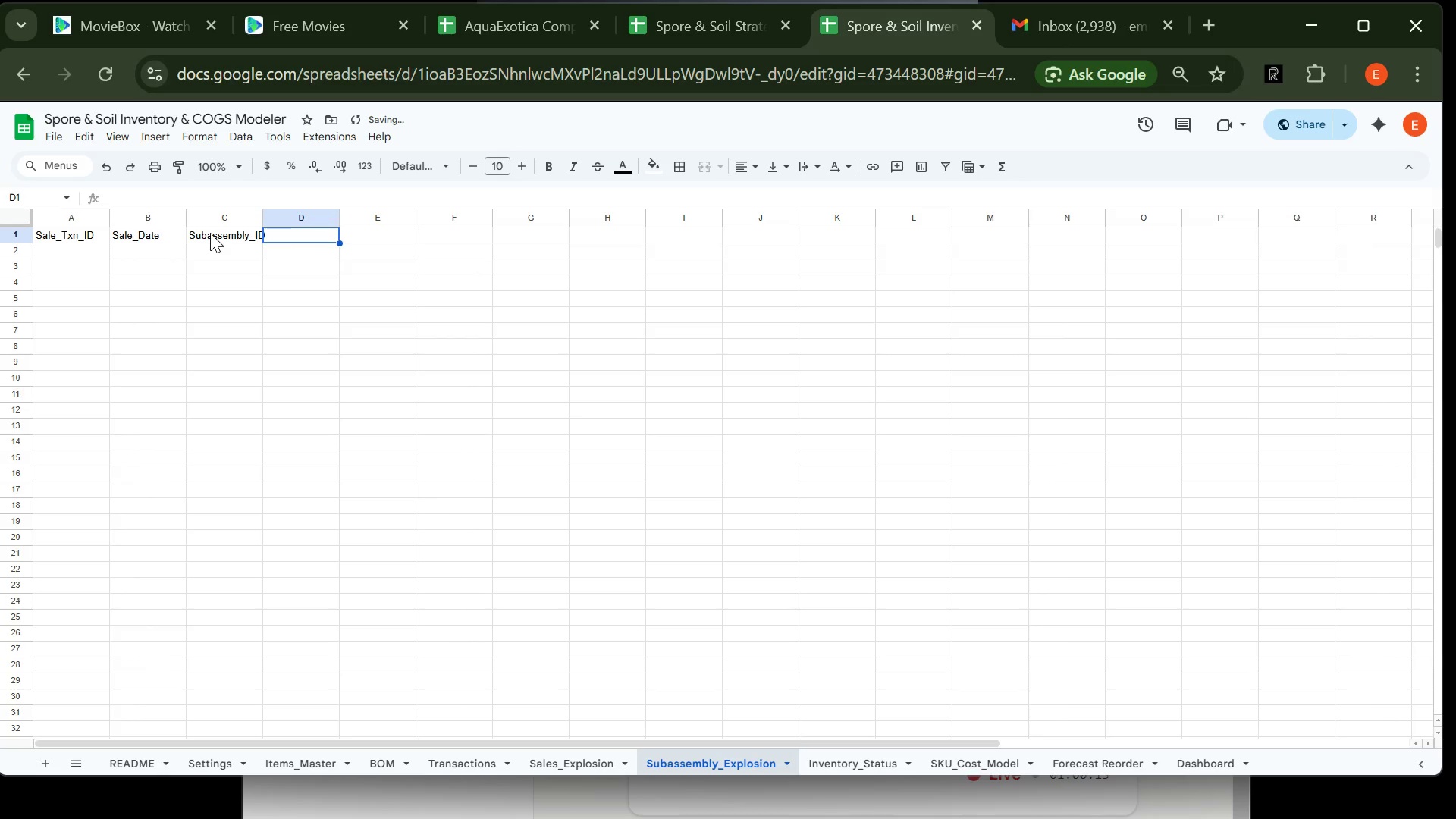 